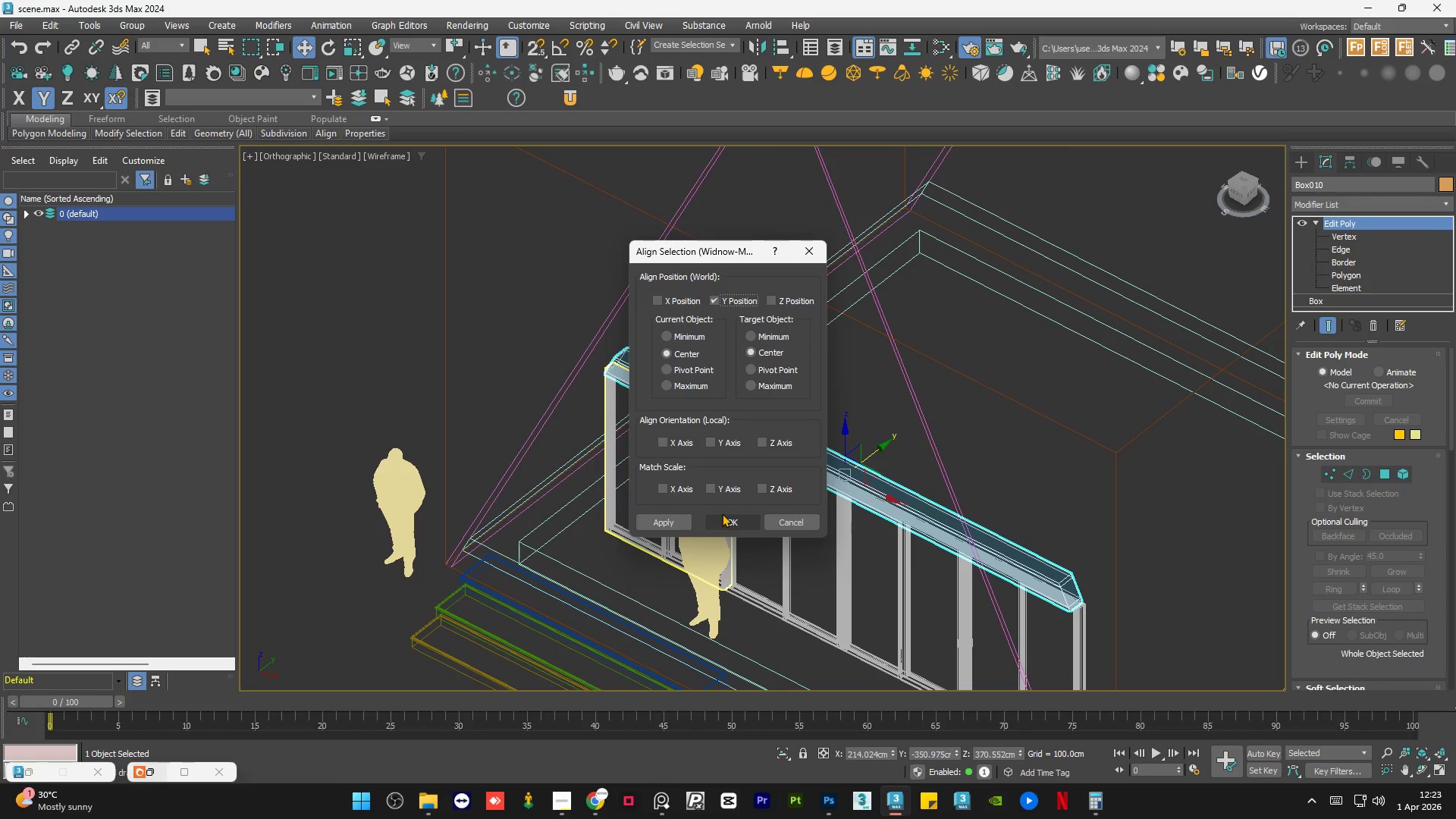 
left_click([723, 513])
 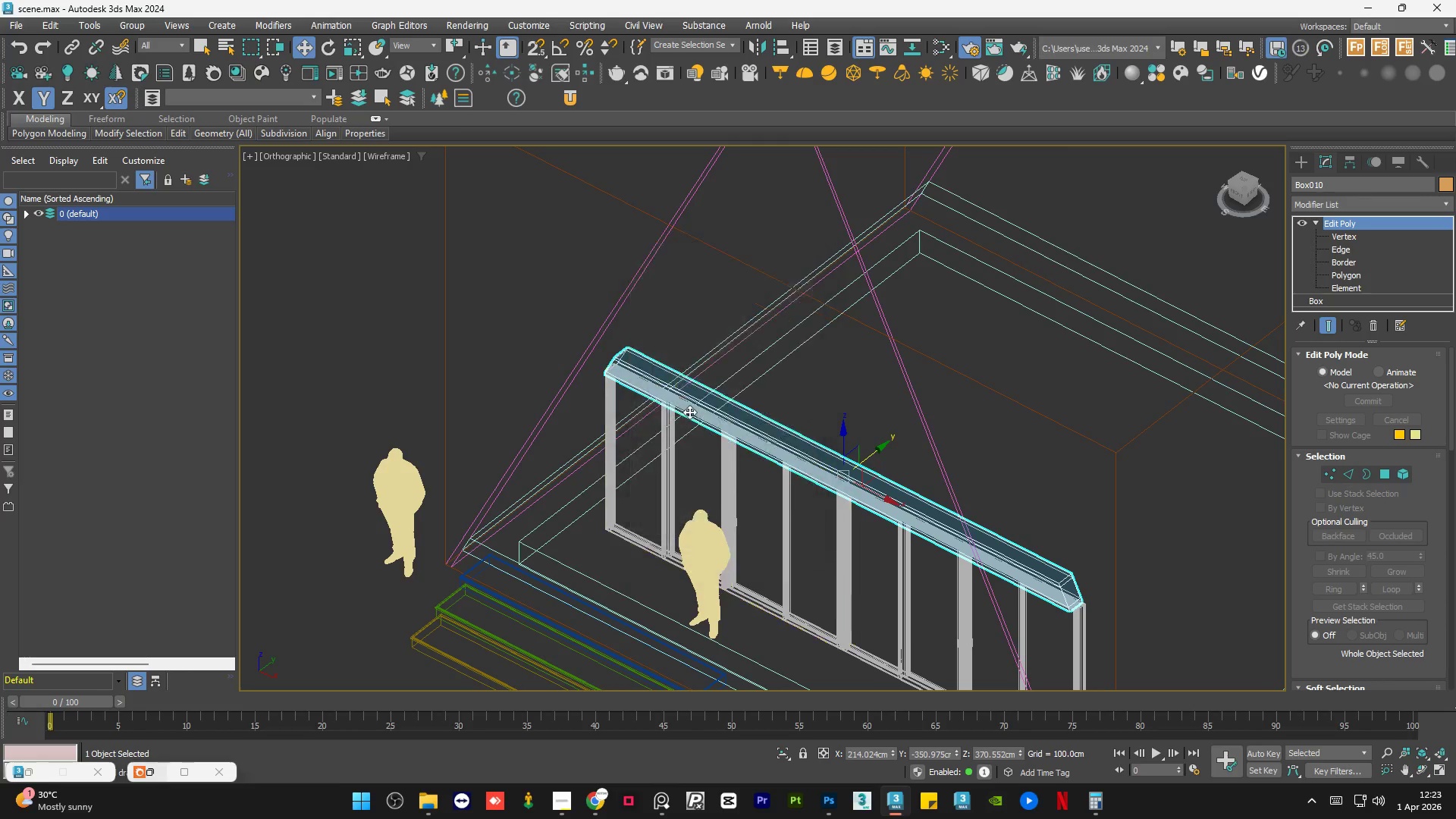 
hold_key(key=AltLeft, duration=0.55)
 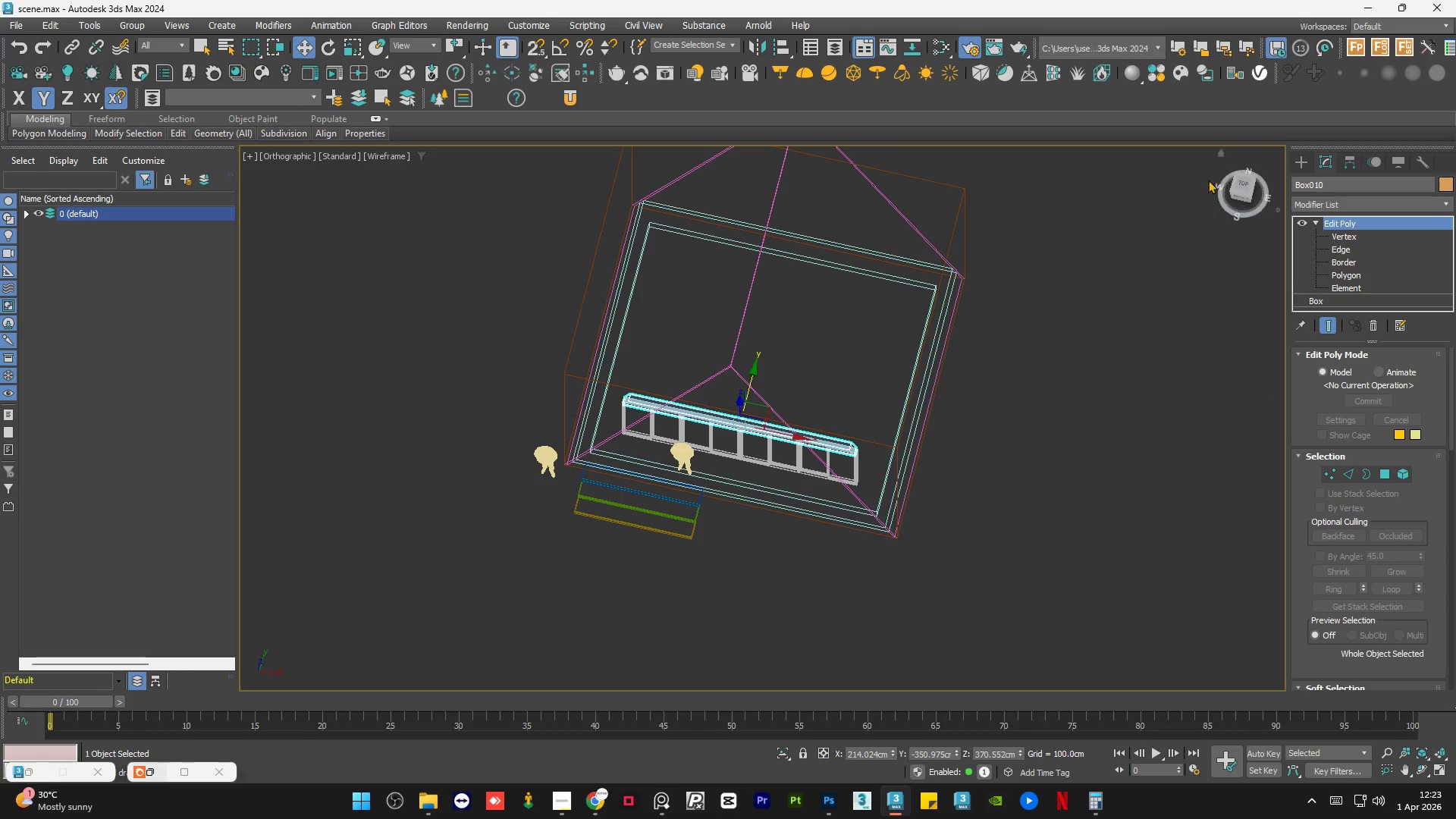 
scroll: coordinate [688, 421], scroll_direction: down, amount: 3.0
 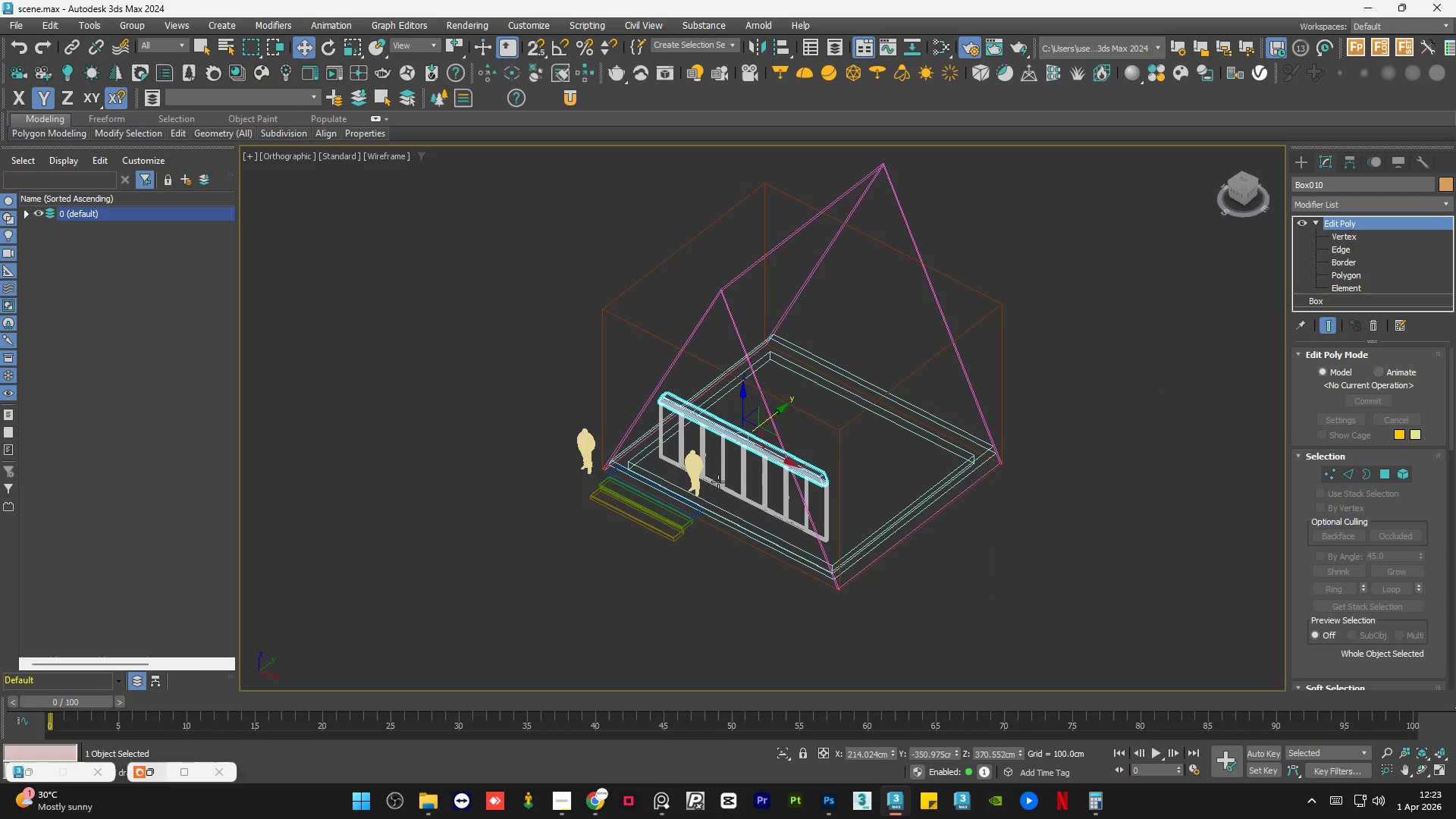 
scroll: coordinate [770, 555], scroll_direction: up, amount: 1.0